 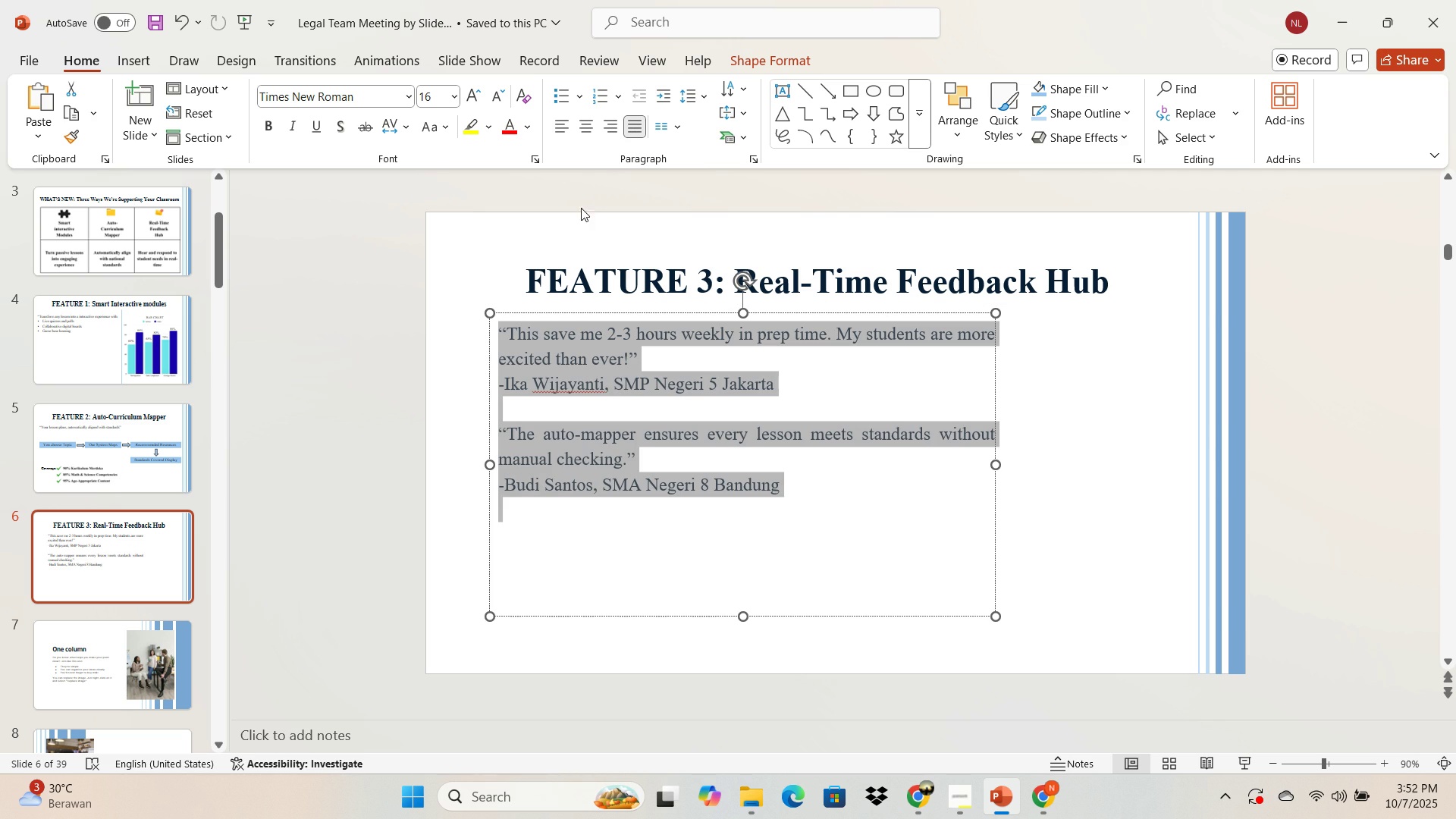 
left_click([622, 125])
 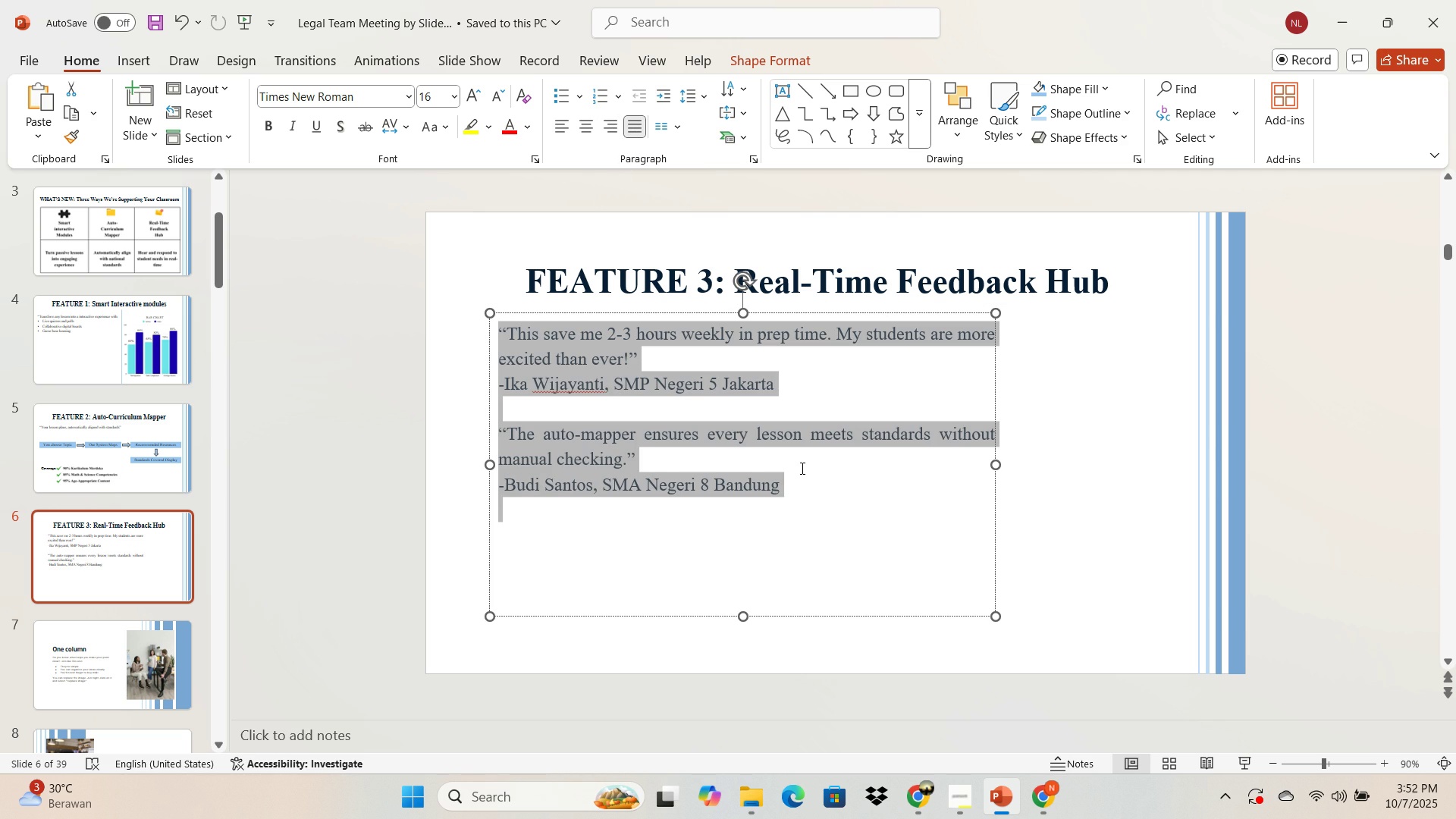 
left_click([801, 468])
 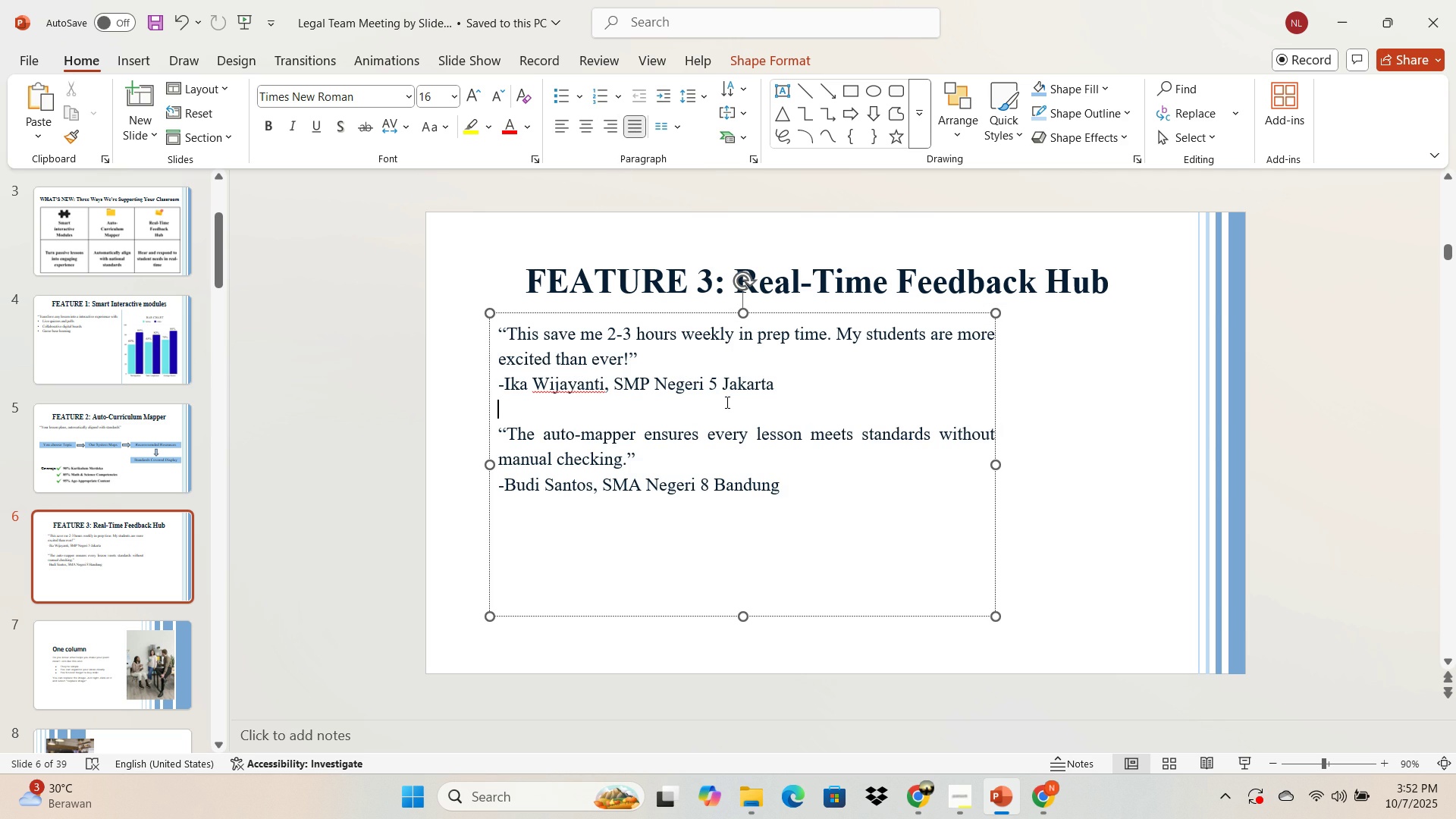 
left_click([726, 402])
 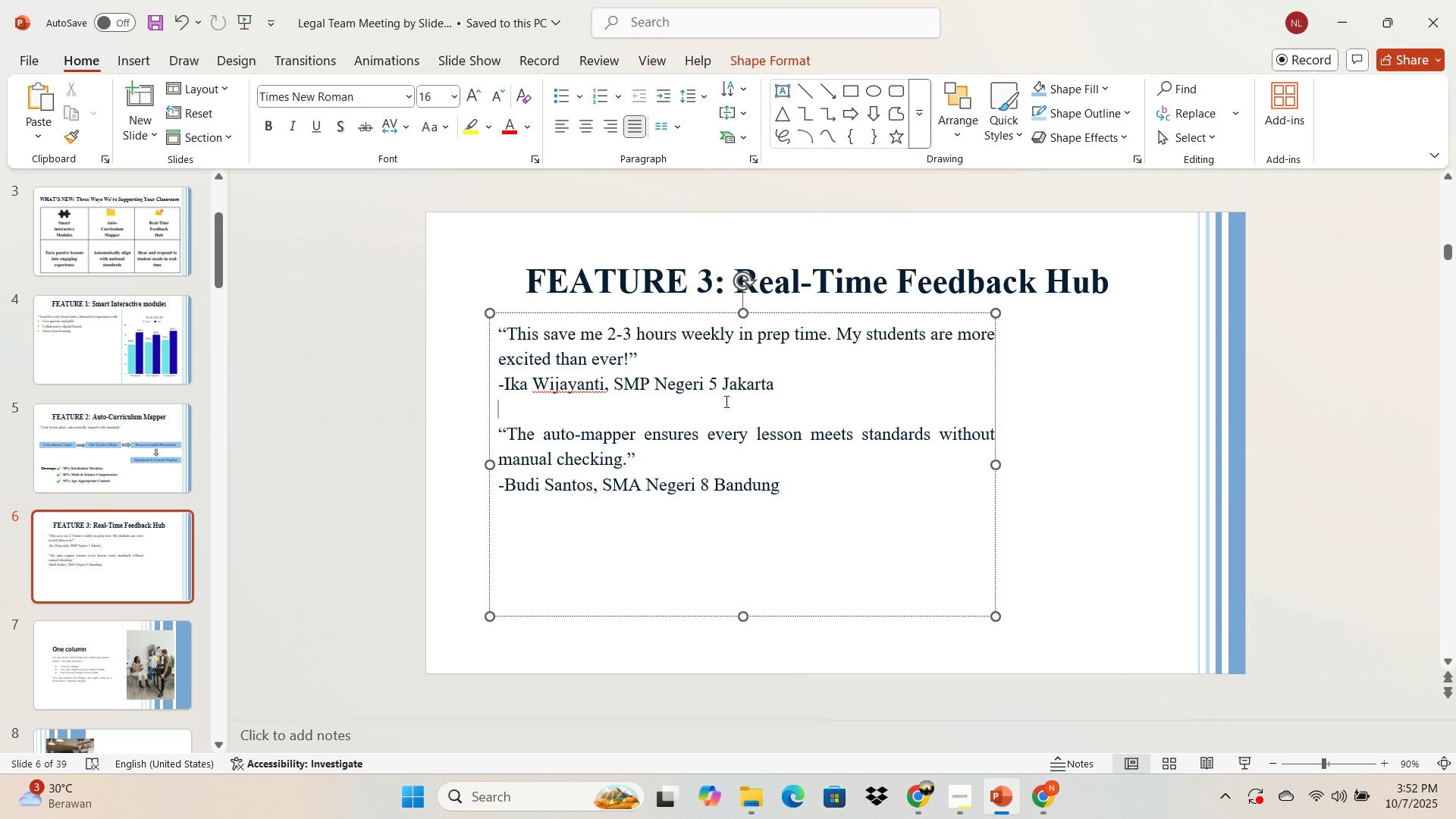 
key(Enter)
 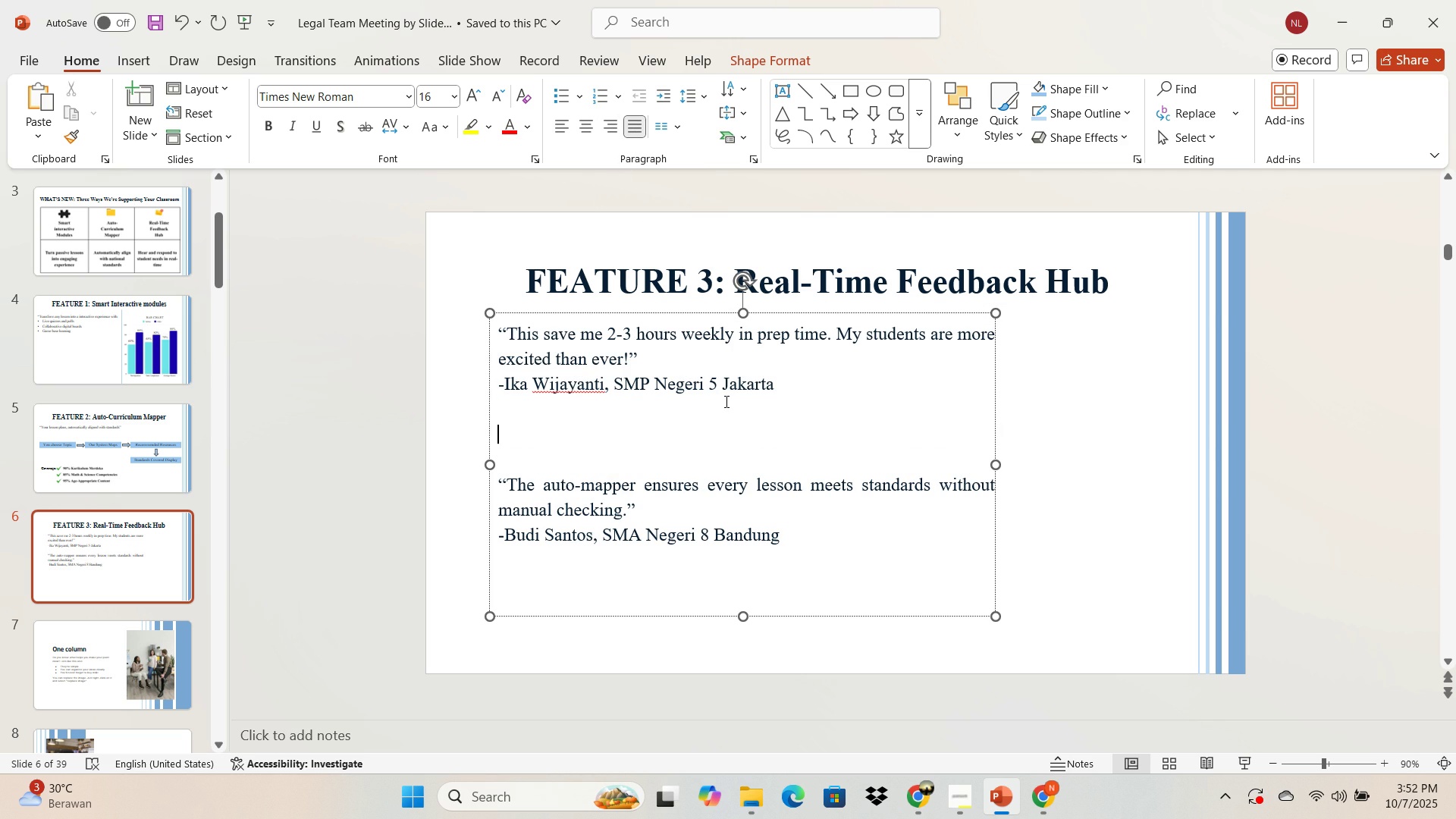 
key(Enter)